 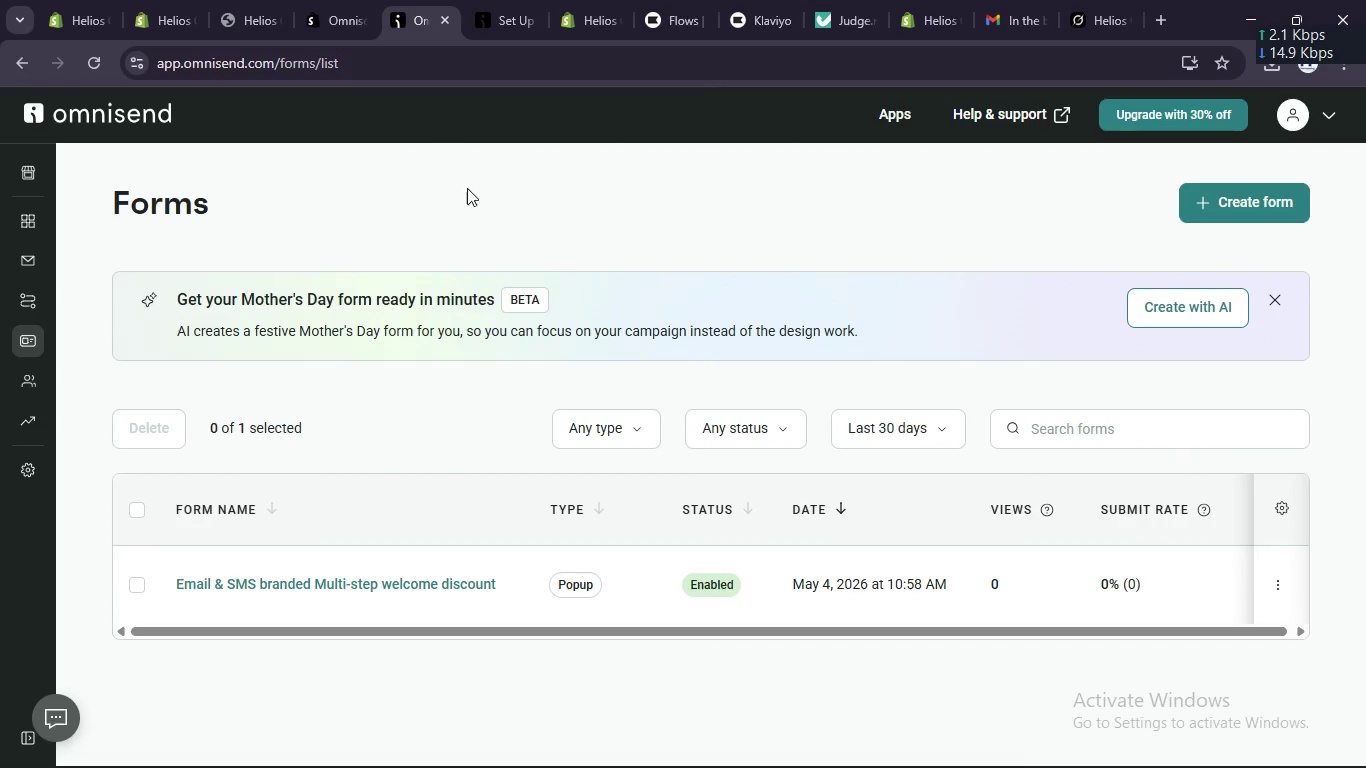 
scroll: coordinate [466, 259], scroll_direction: up, amount: 4.0
 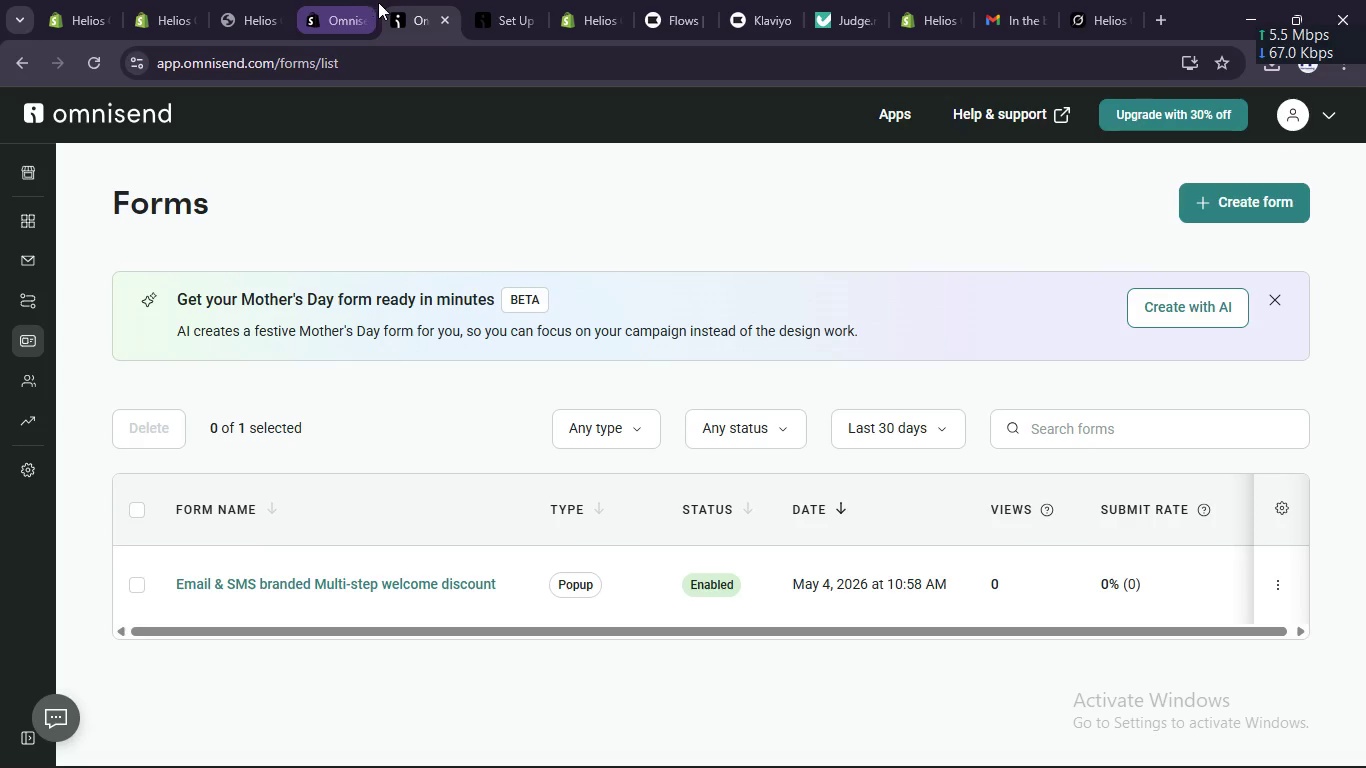 
left_click([346, 2])
 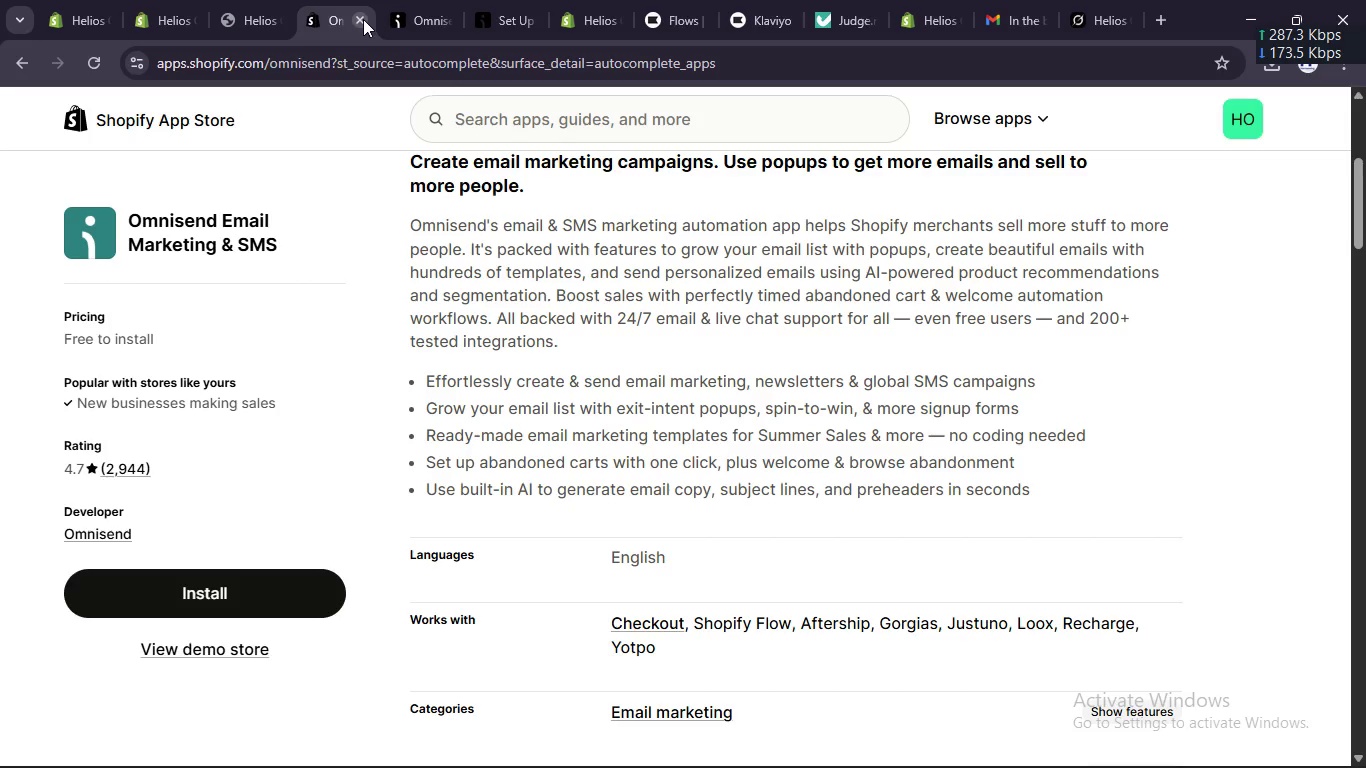 
left_click([360, 17])
 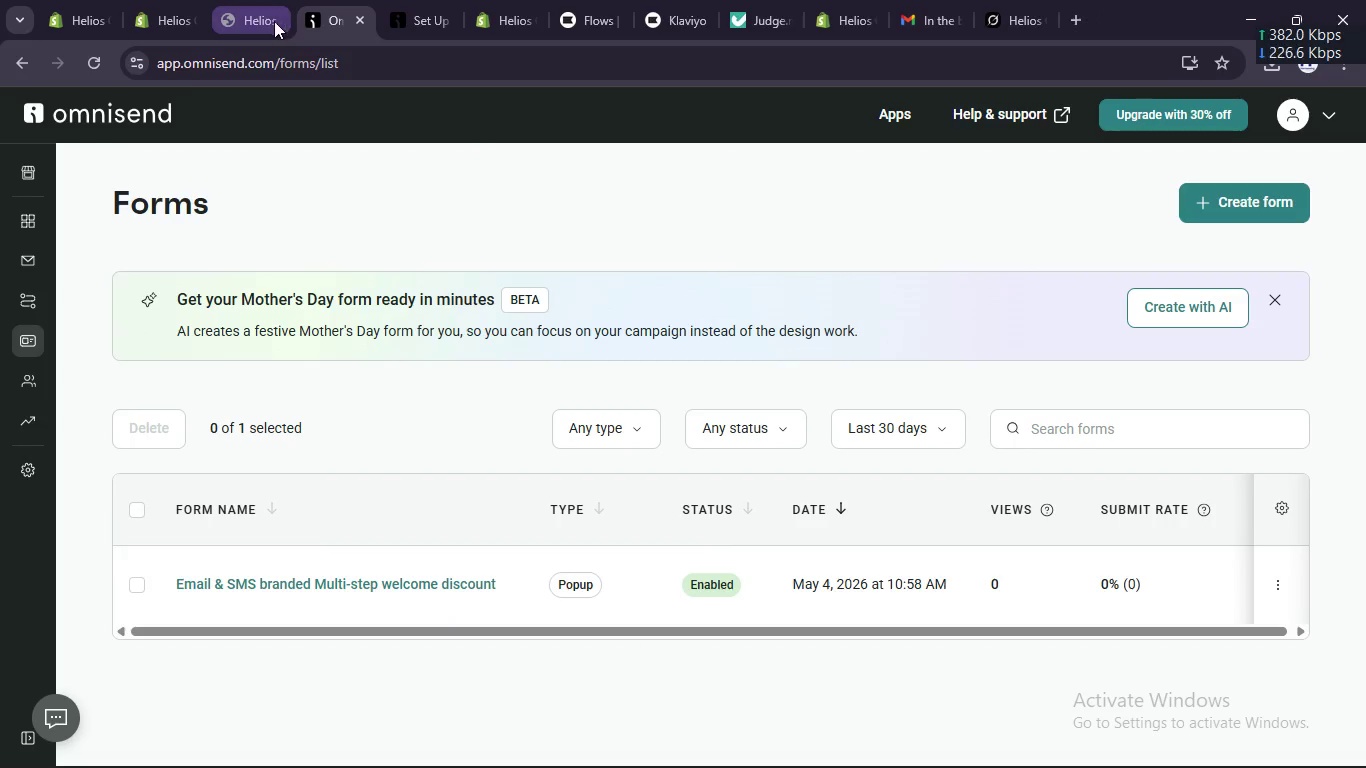 
left_click([273, 22])
 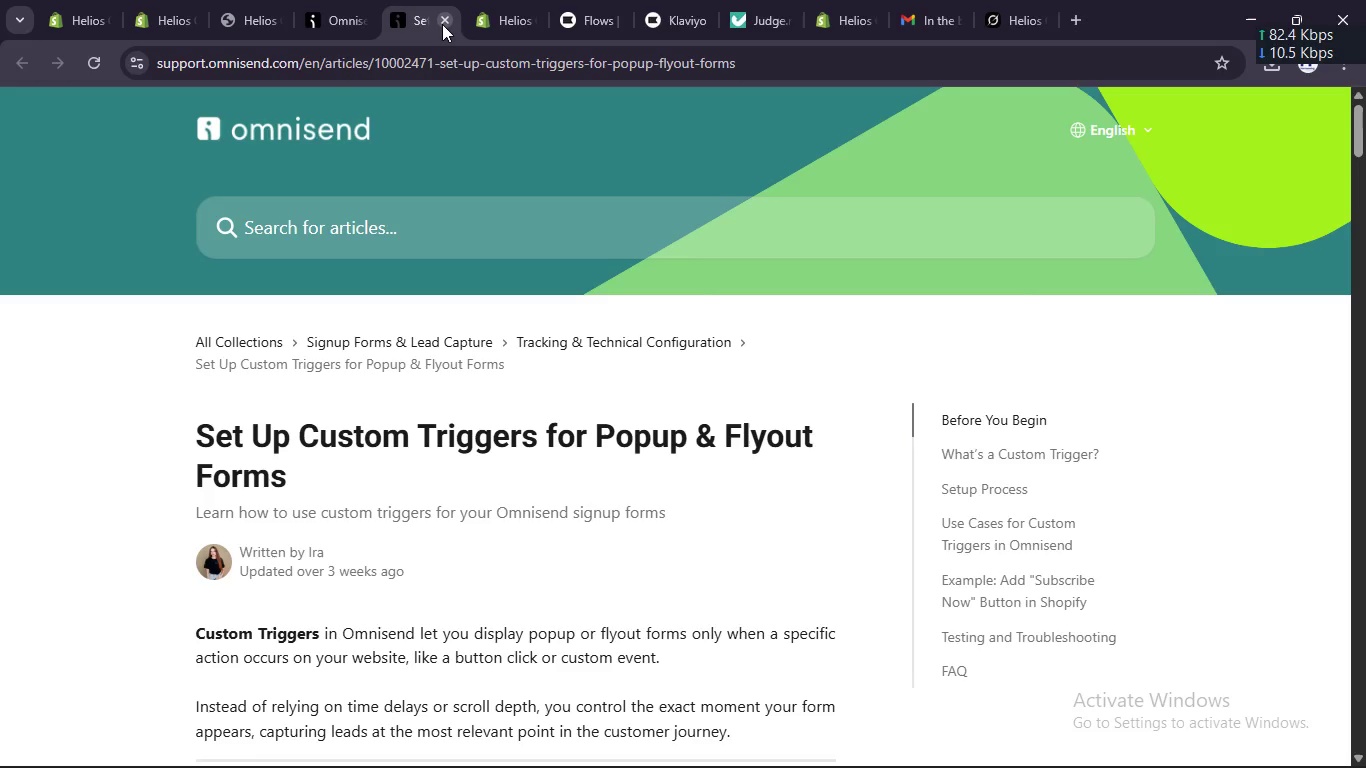 
left_click([443, 23])
 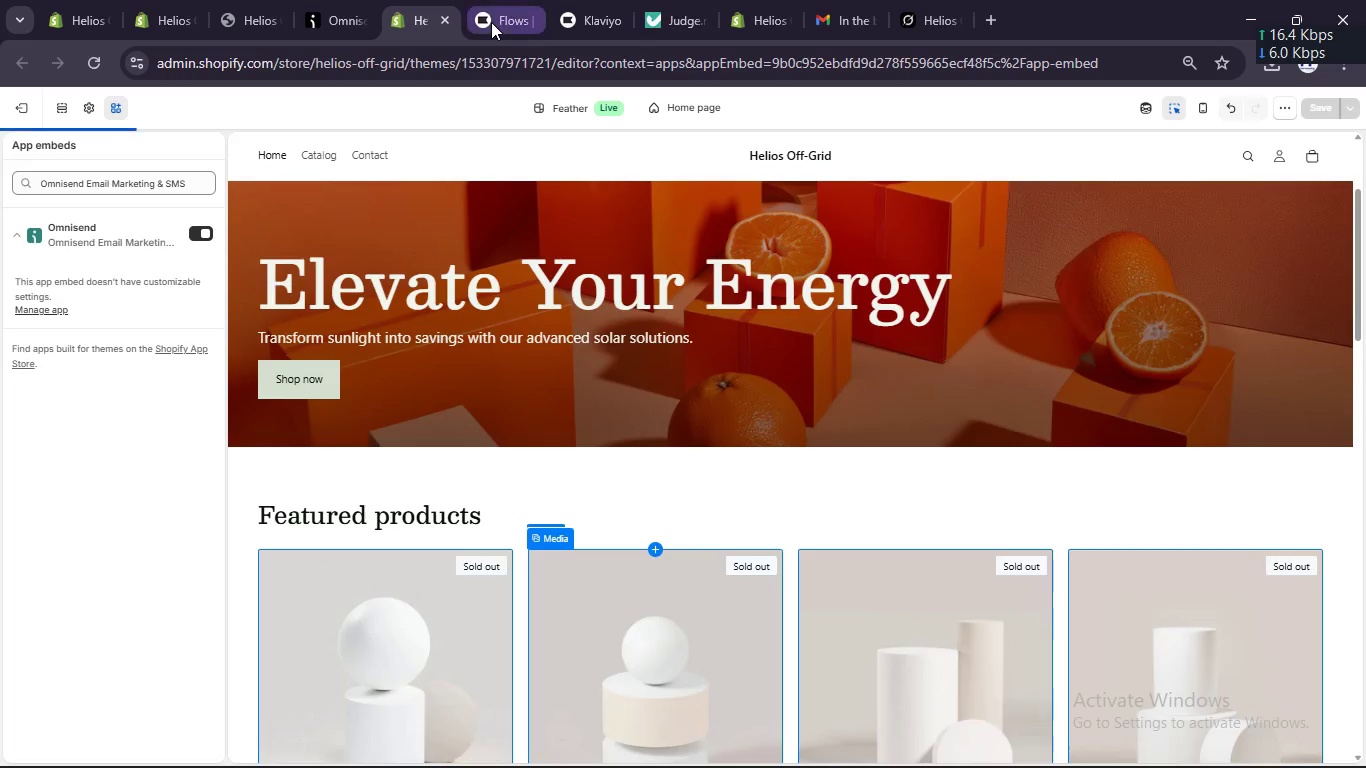 
left_click([491, 22])
 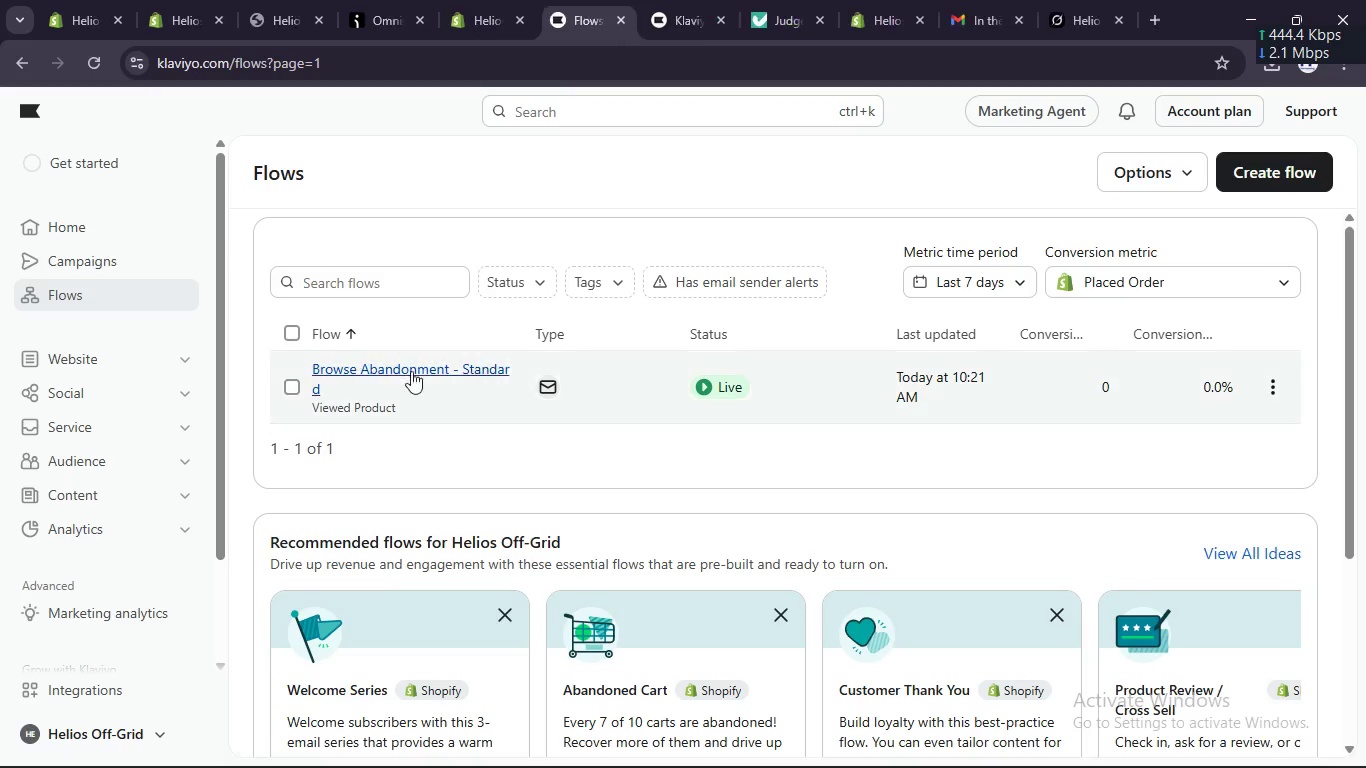 
wait(5.02)
 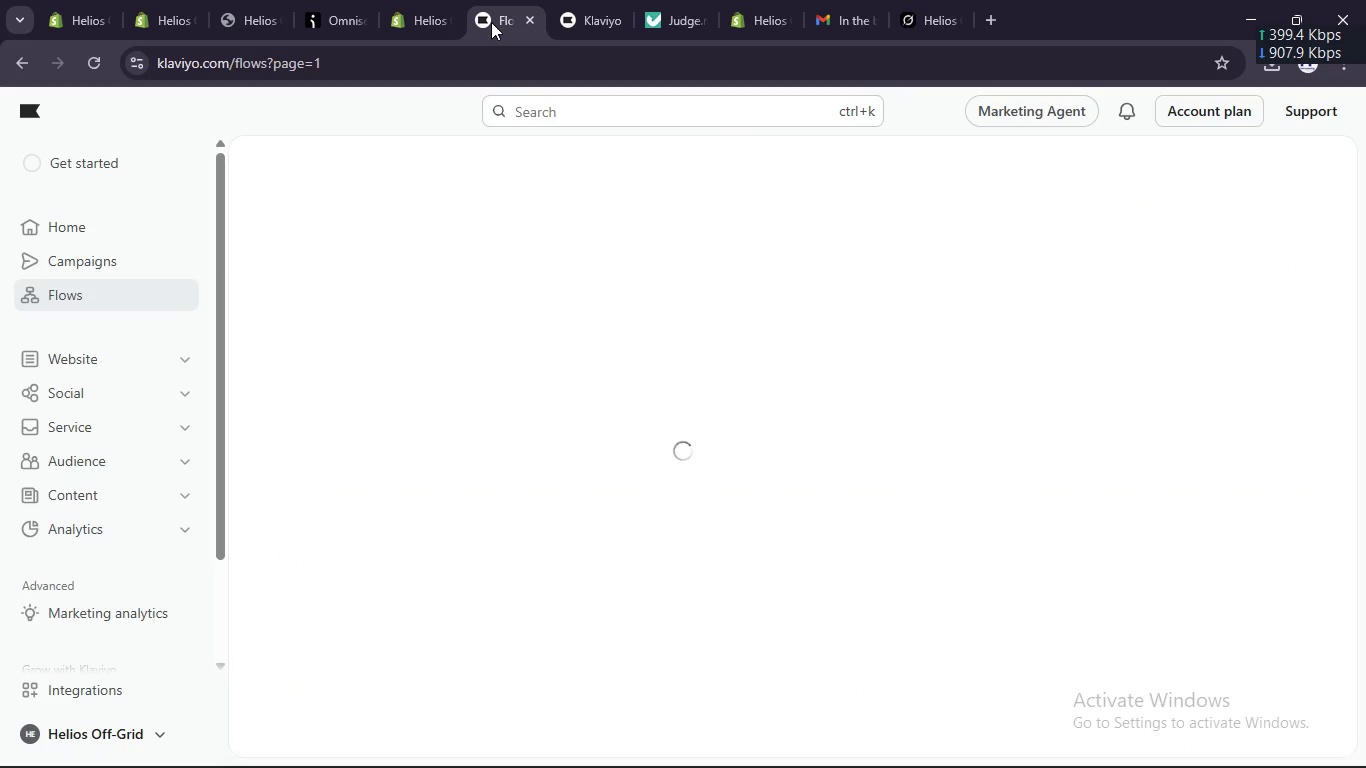 
left_click([763, 16])
 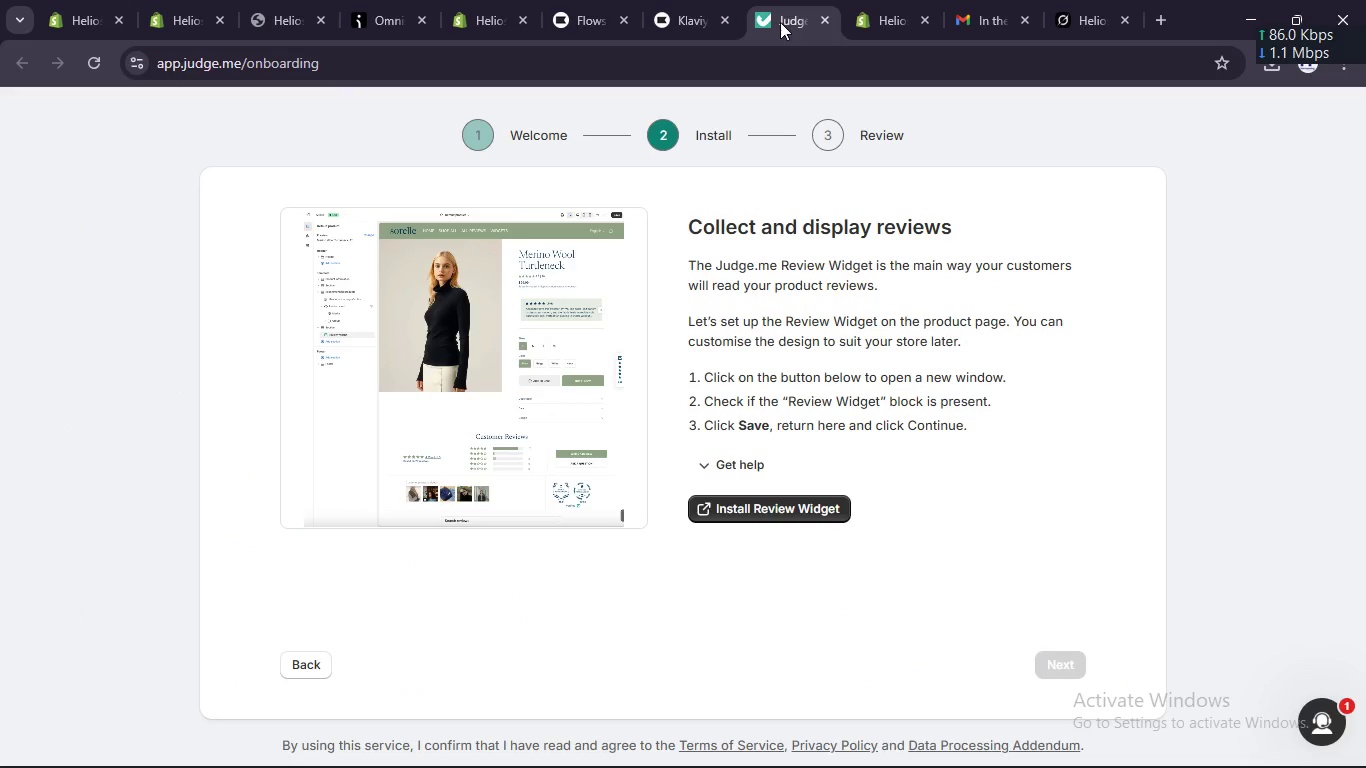 
scroll: coordinate [792, 227], scroll_direction: down, amount: 4.0
 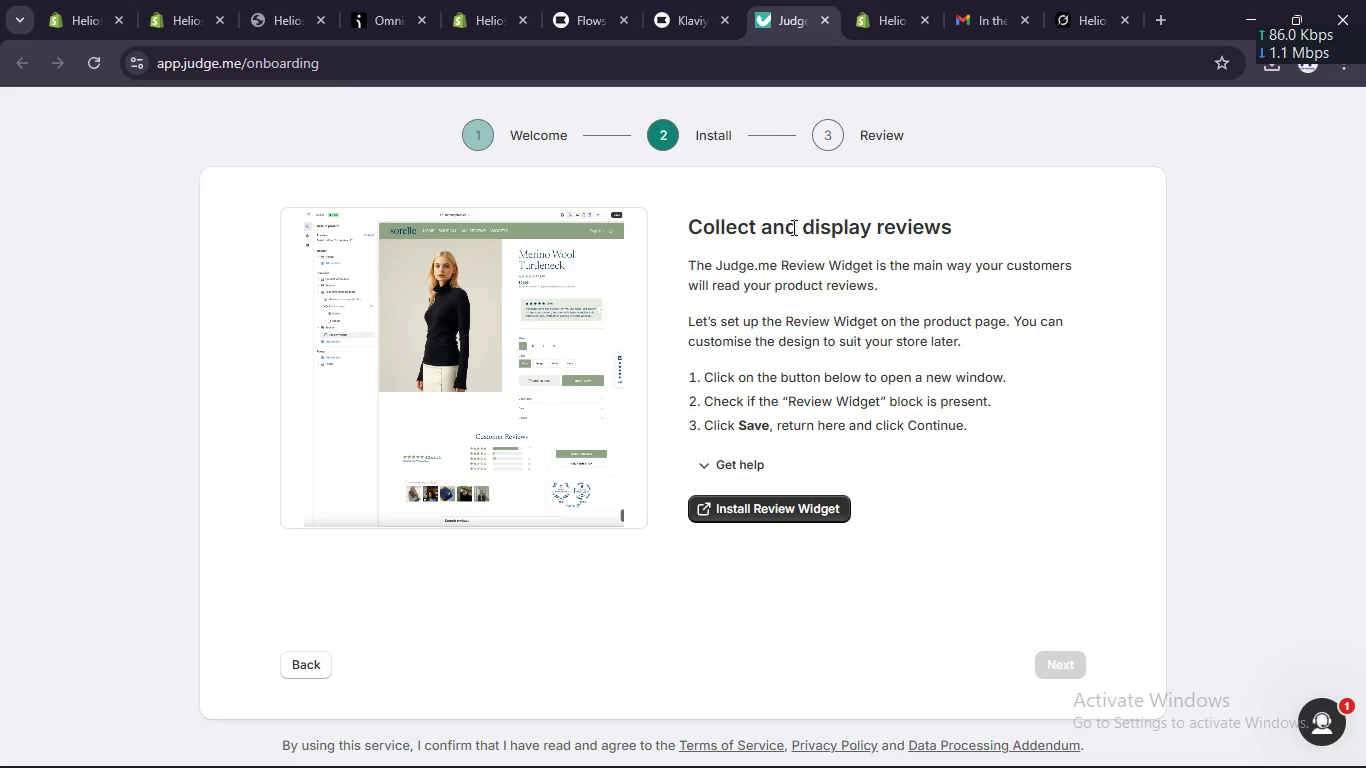 
scroll: coordinate [791, 224], scroll_direction: up, amount: 3.0
 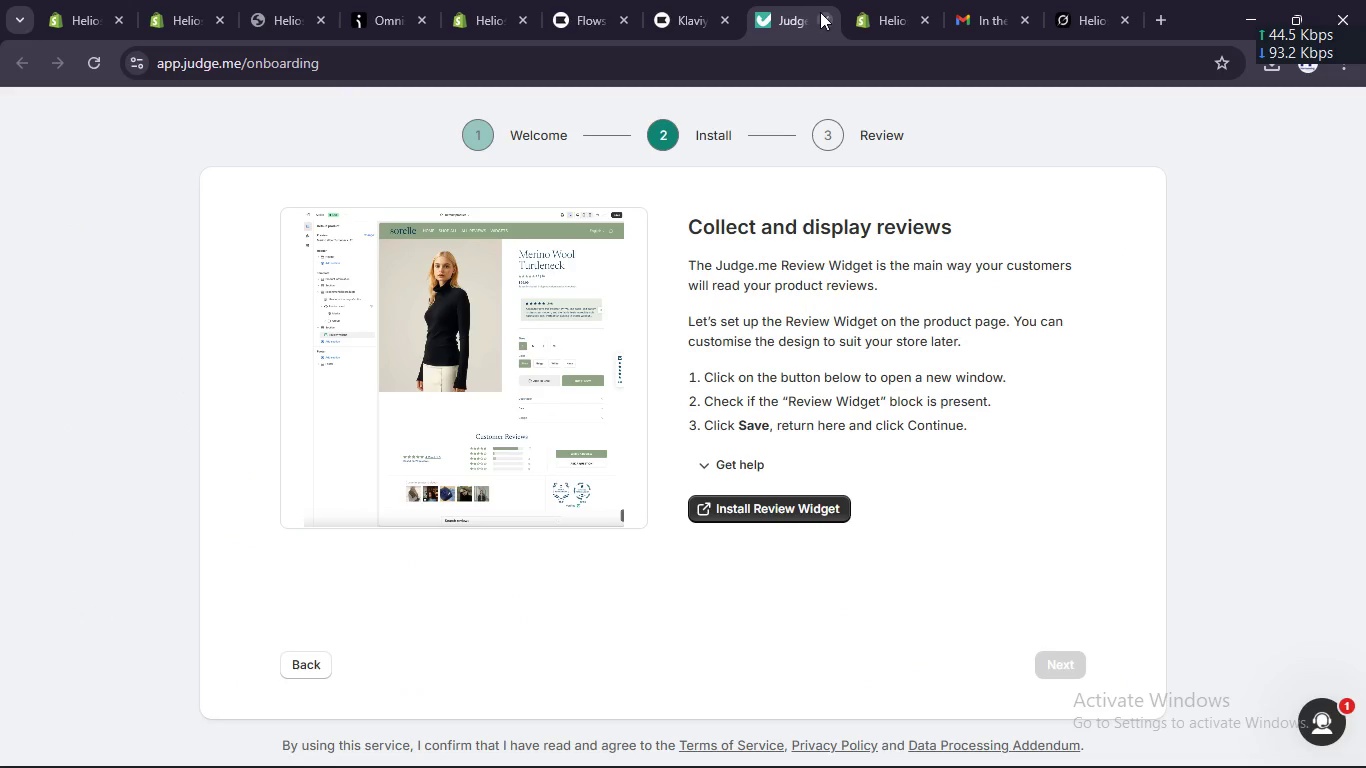 
left_click([824, 16])
 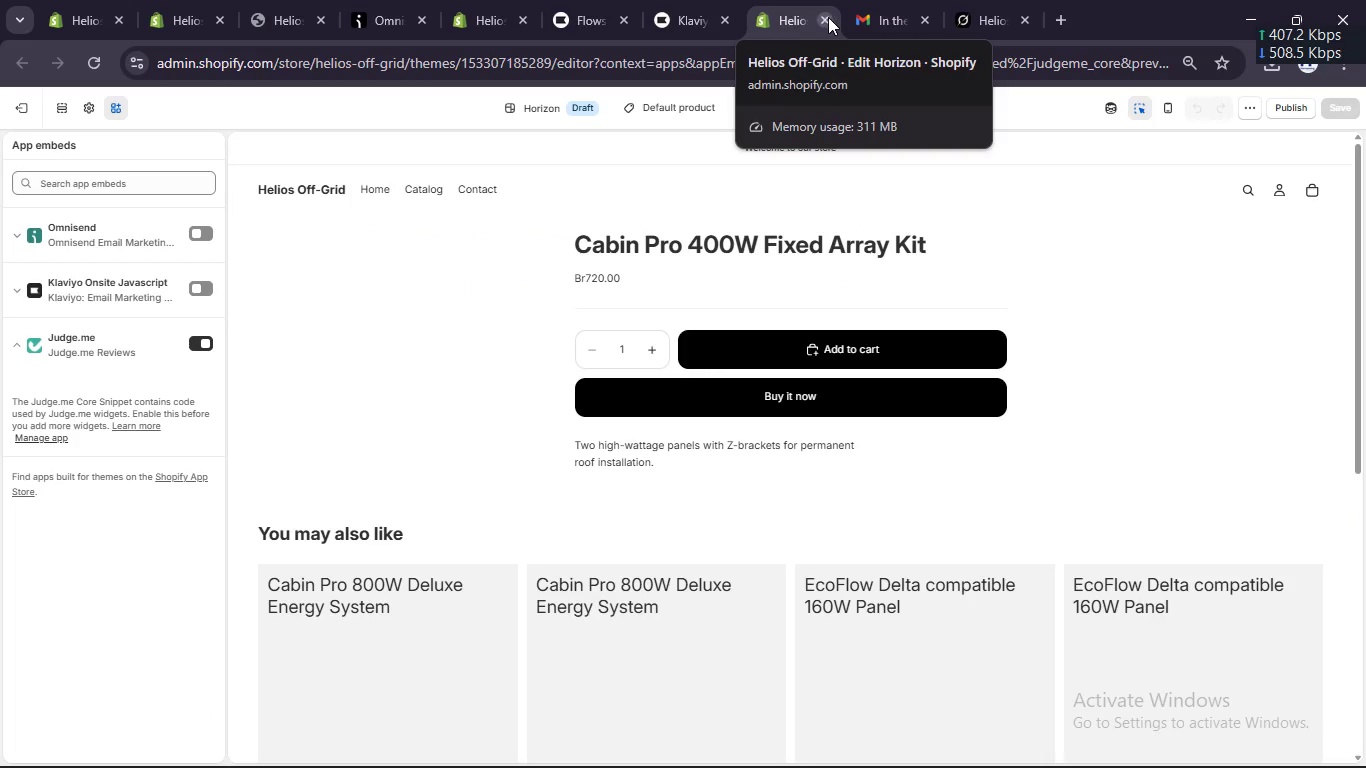 
left_click([821, 22])
 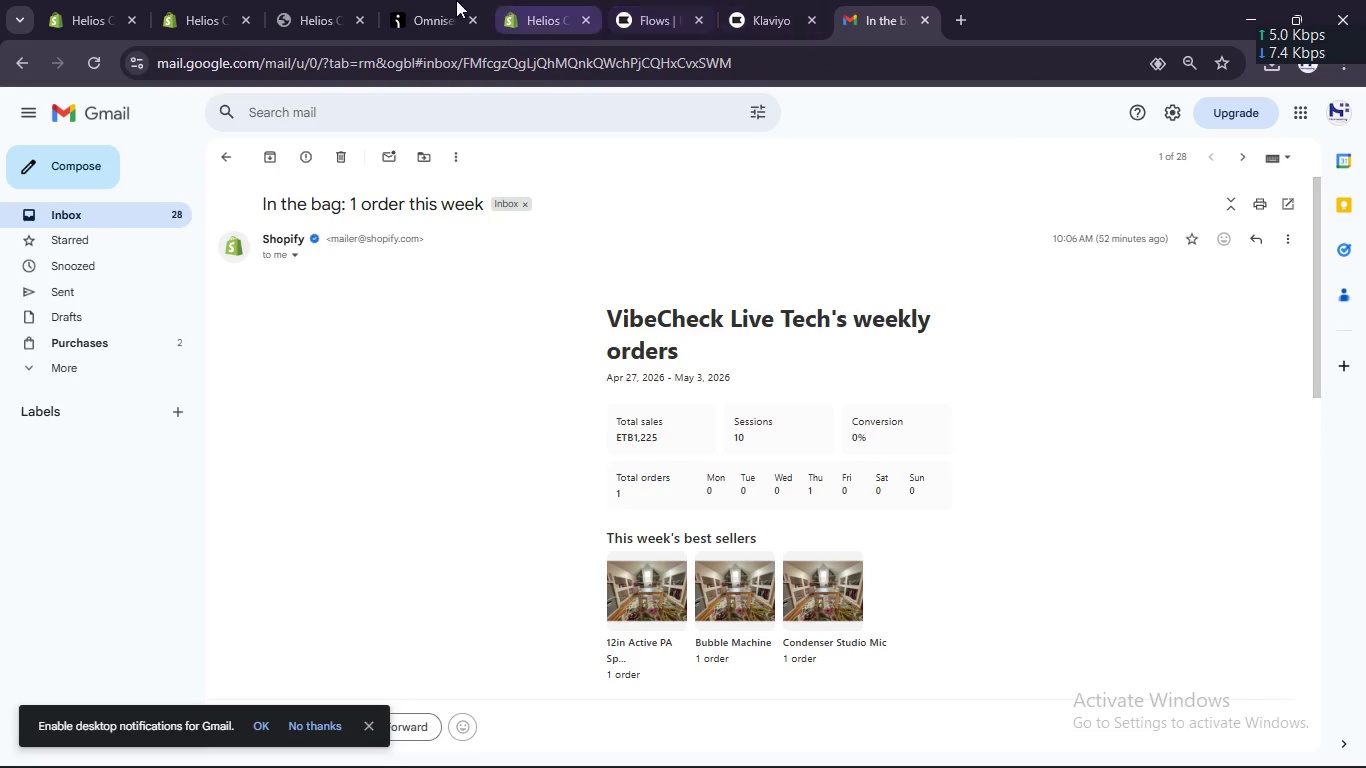 
left_click([302, 13])
 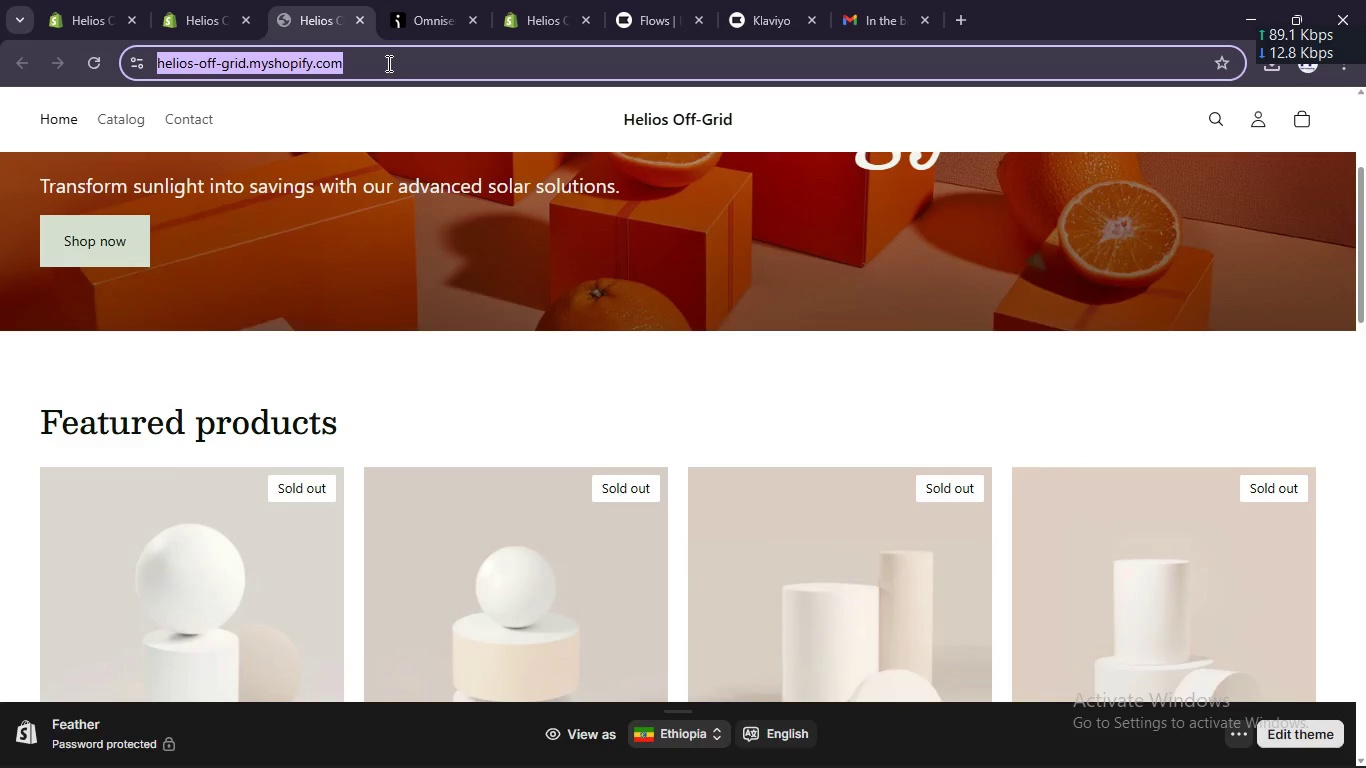 
key(Enter)
 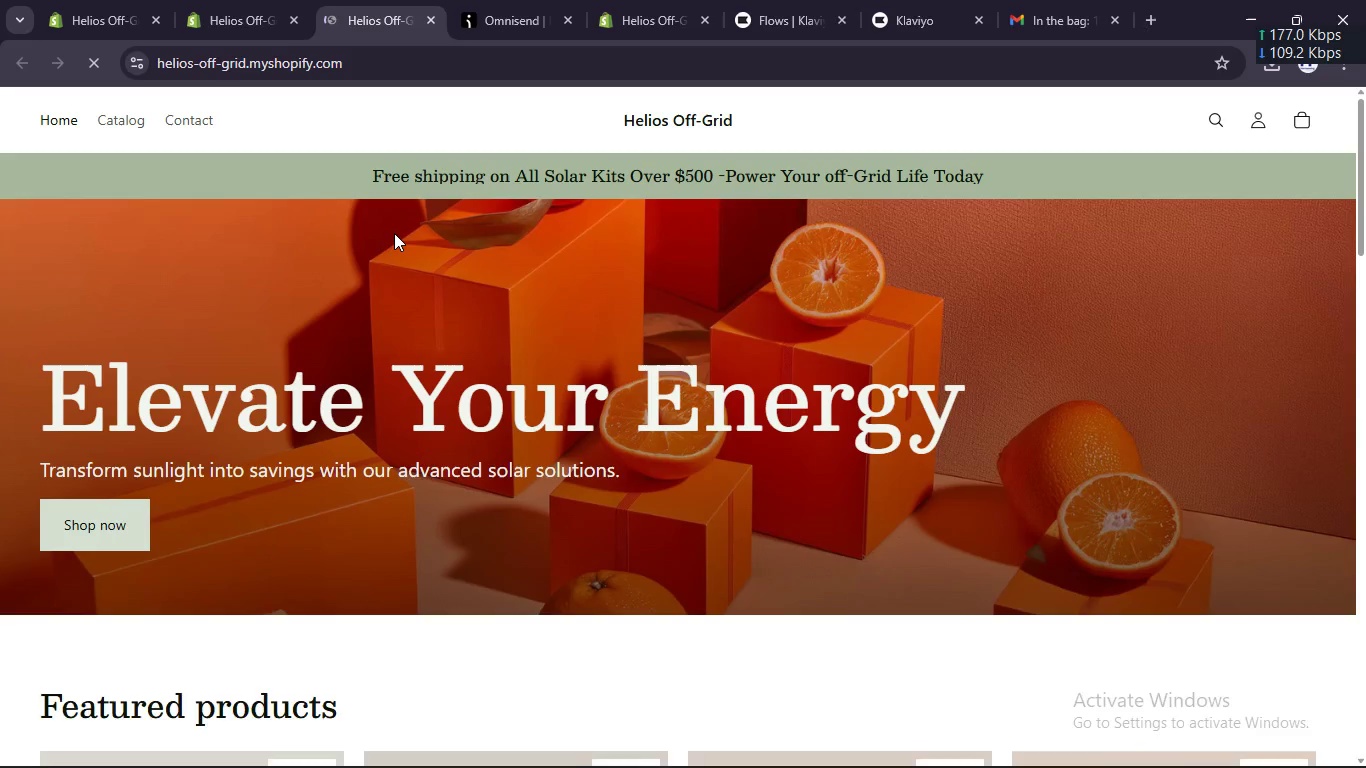 
scroll: coordinate [393, 233], scroll_direction: none, amount: 0.0
 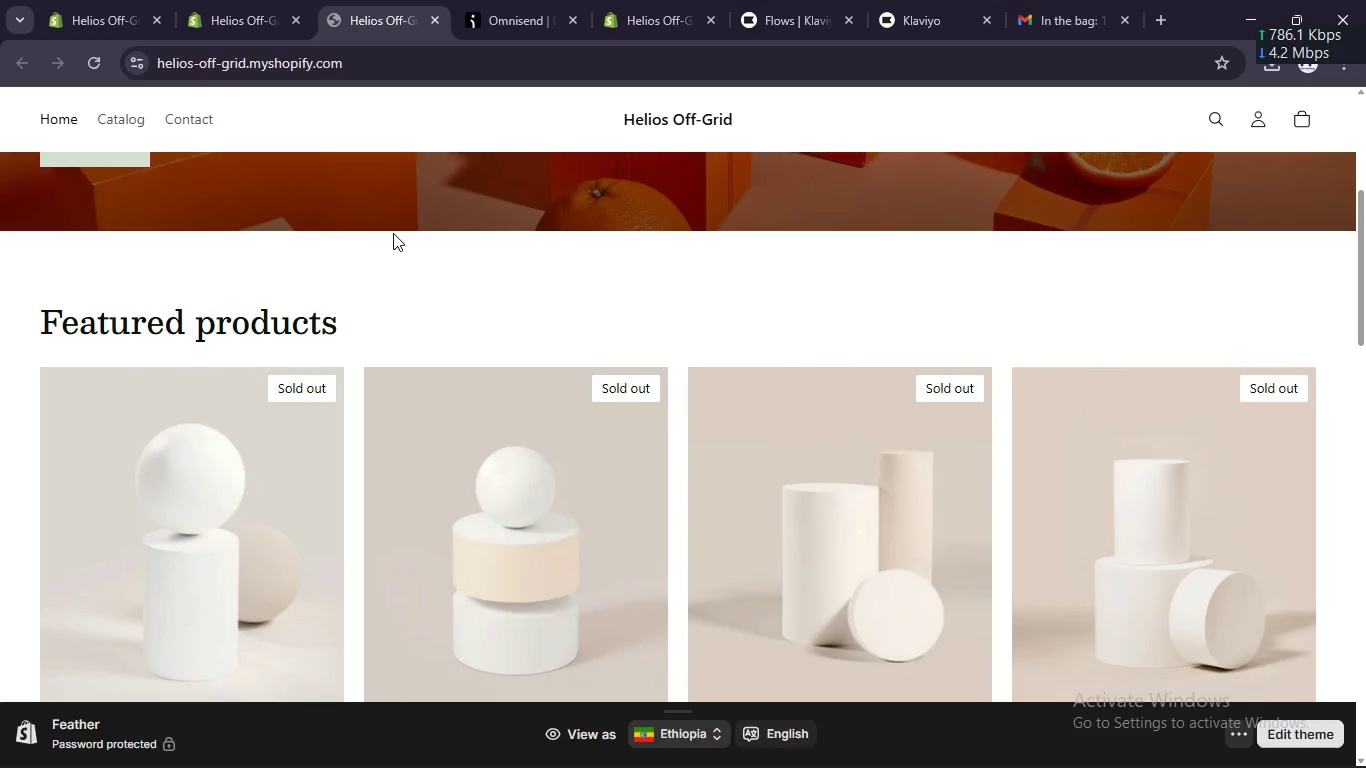 
scroll: coordinate [393, 233], scroll_direction: down, amount: 21.0
 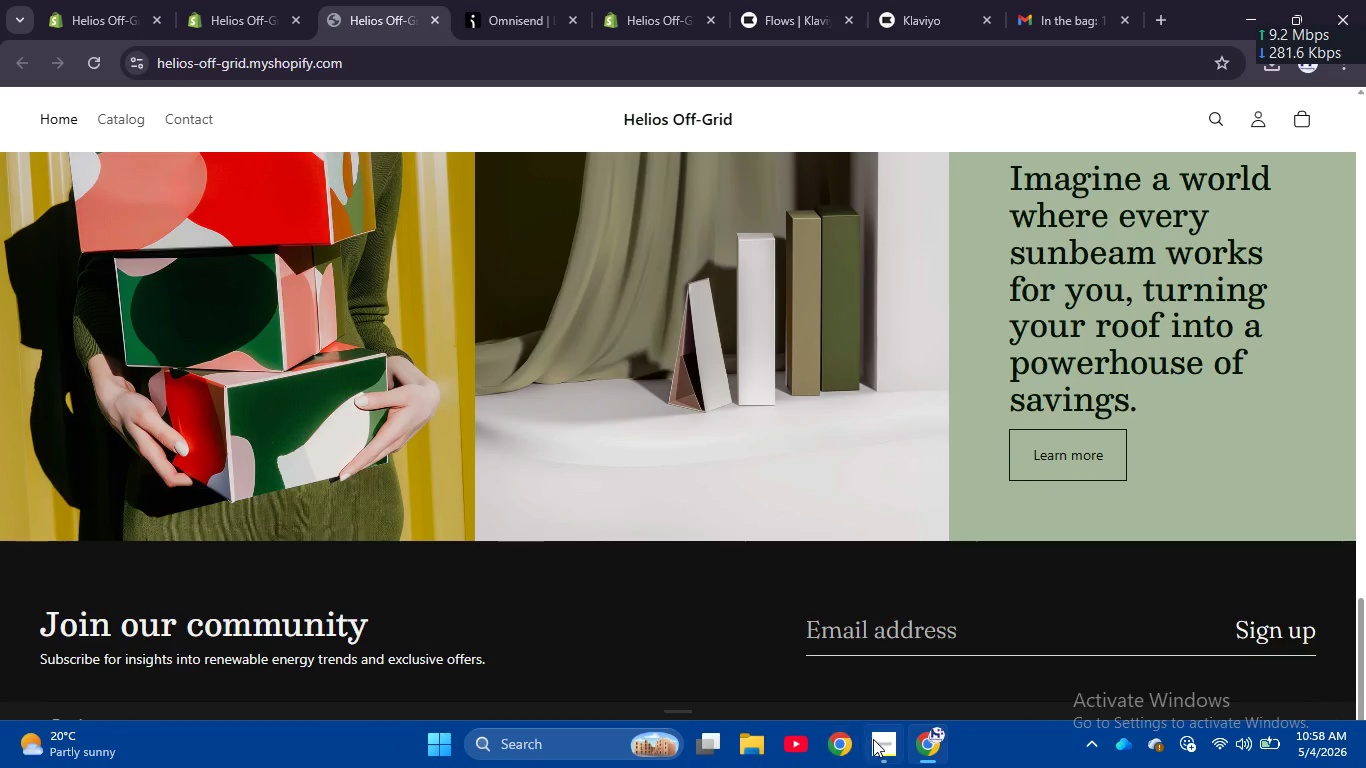 
left_click([874, 739])